 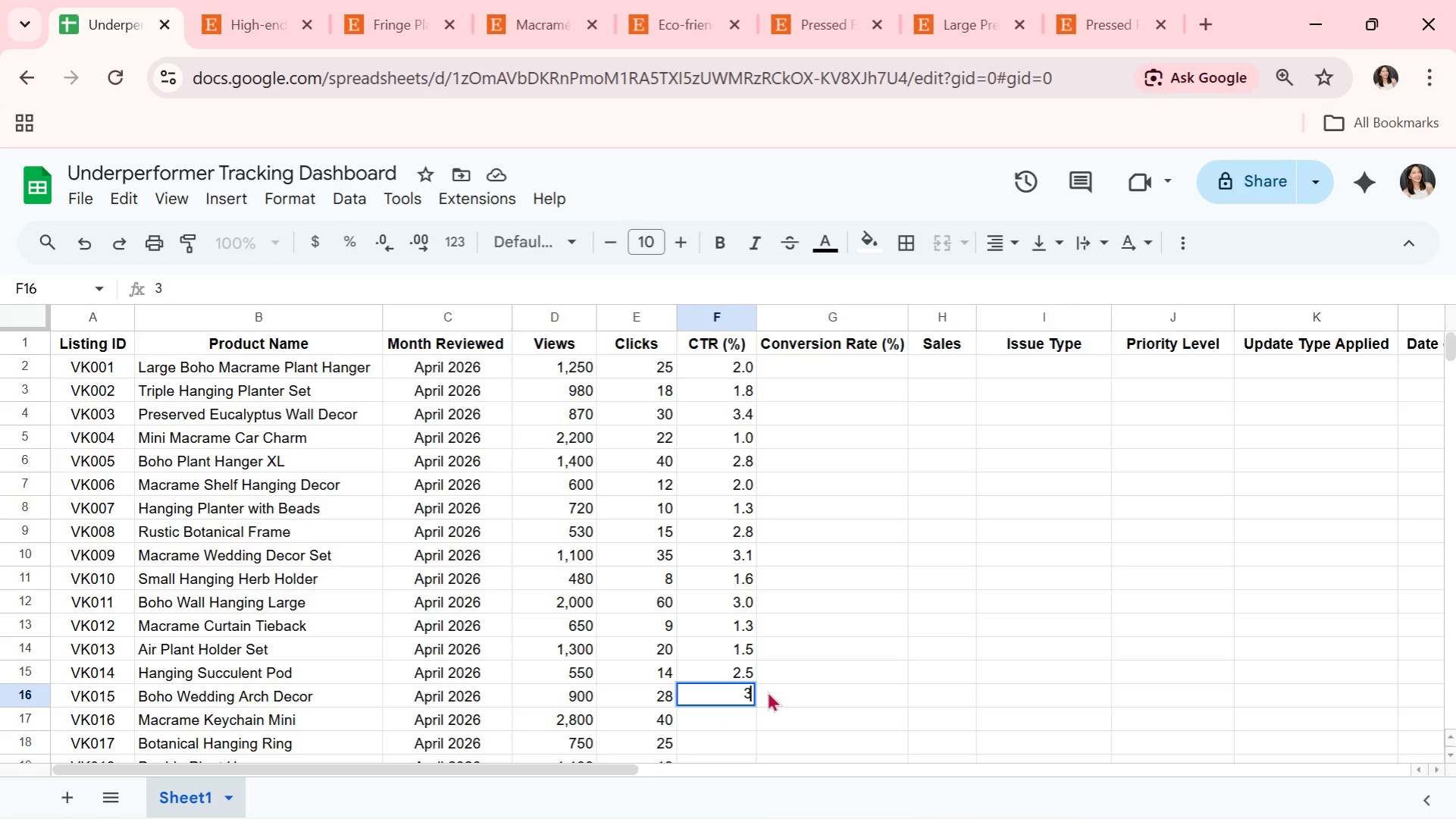 
key(Period)
 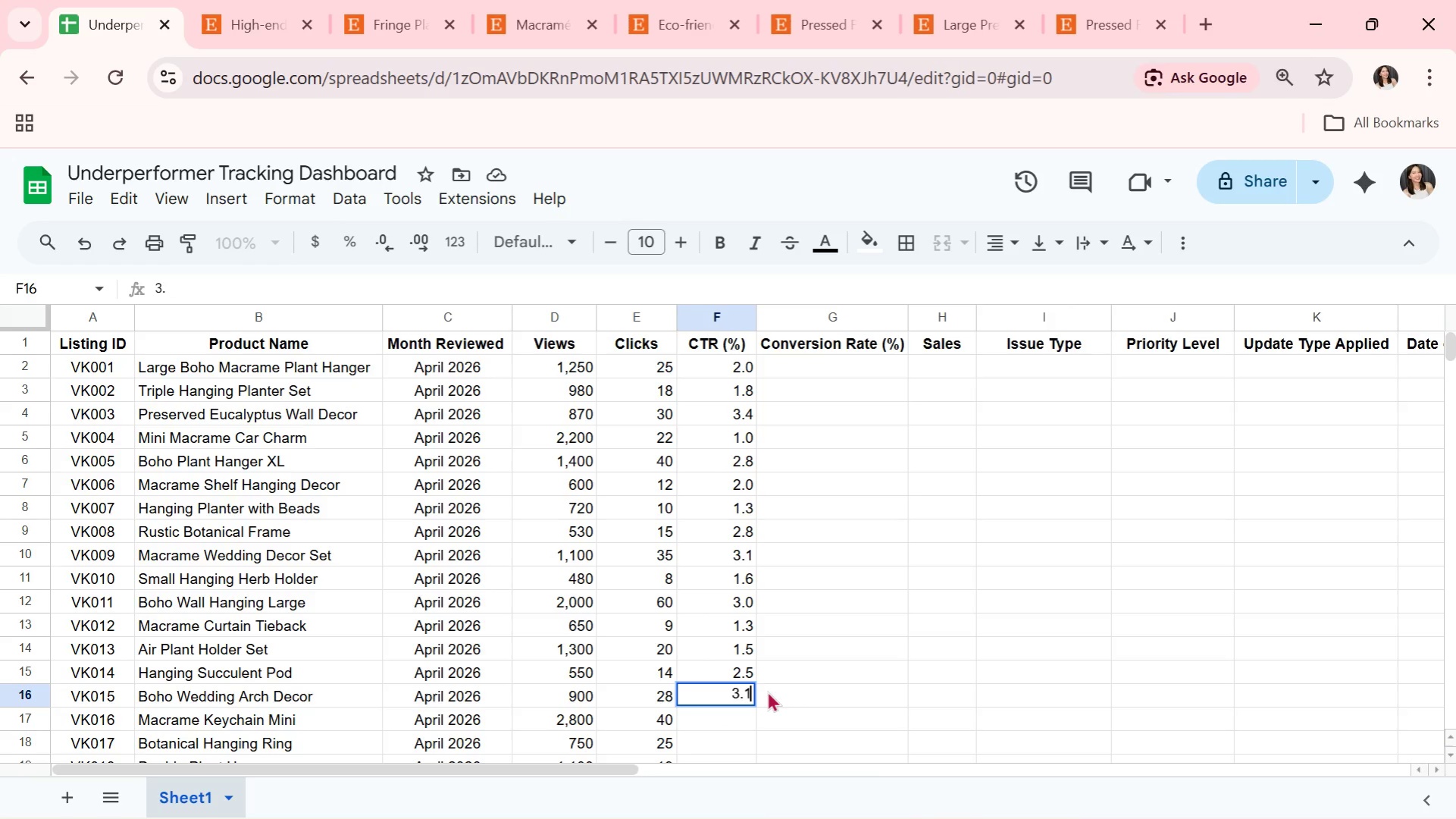 
key(1)
 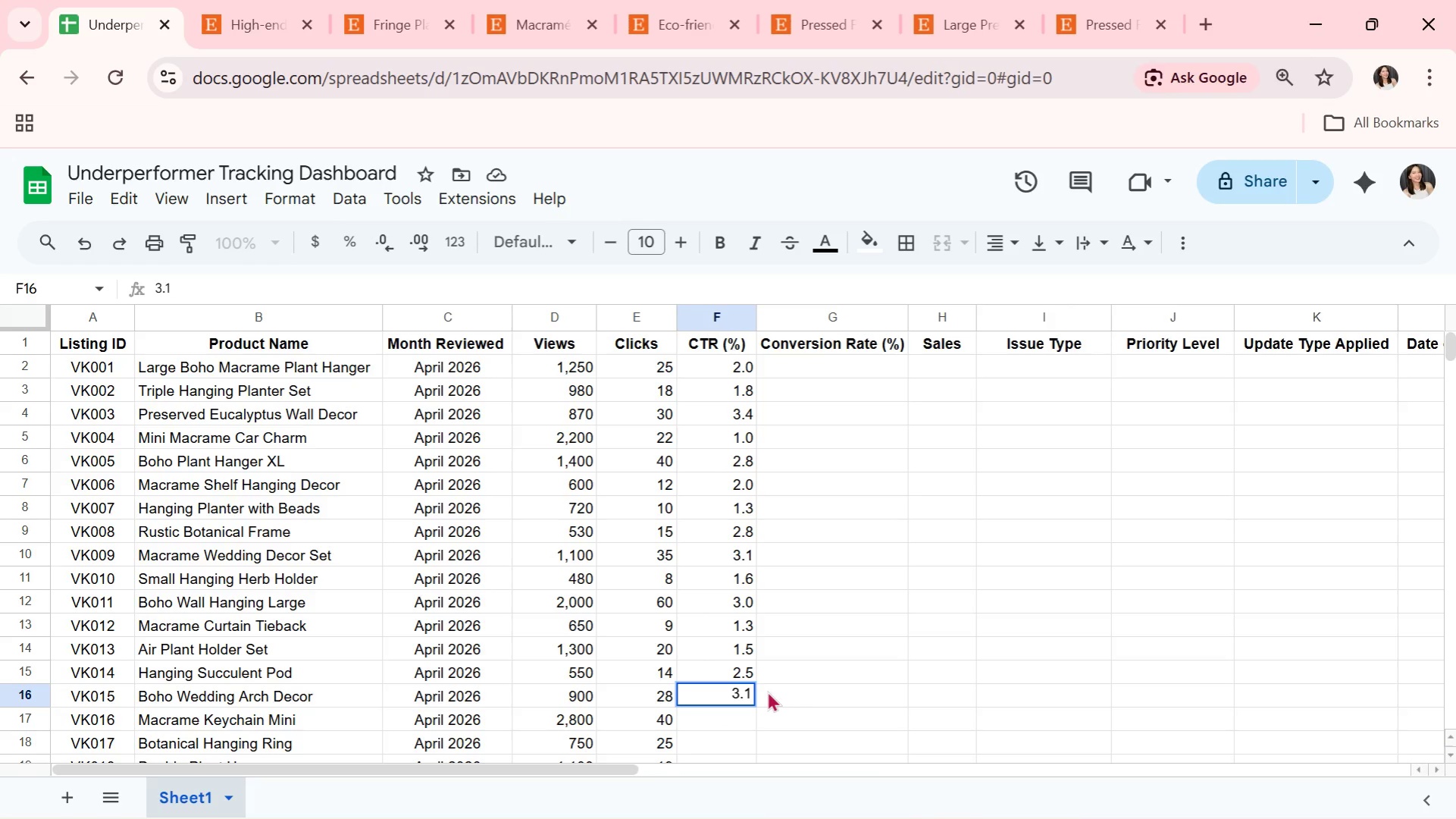 
key(Enter)
 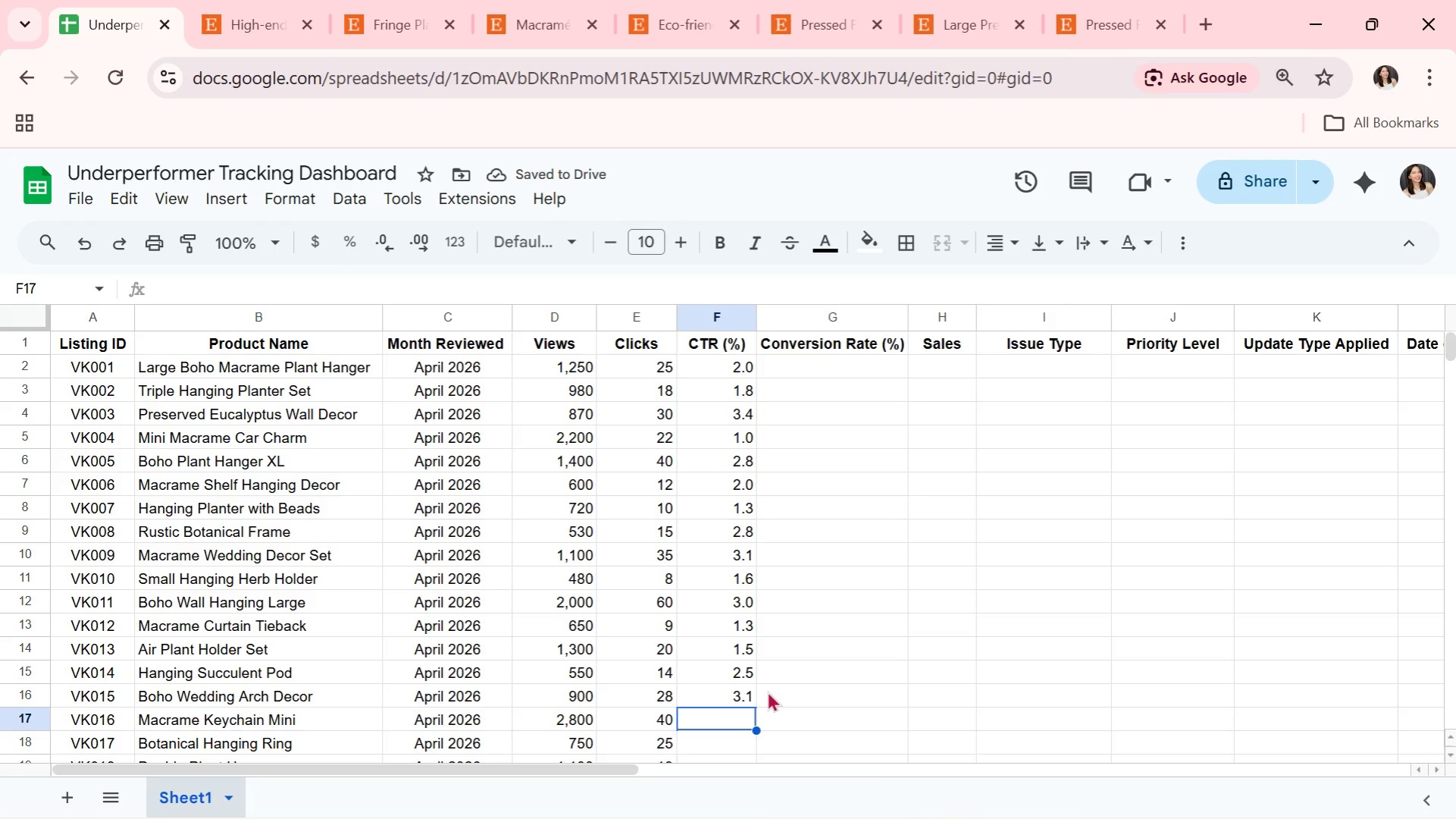 
key(ArrowUp)
 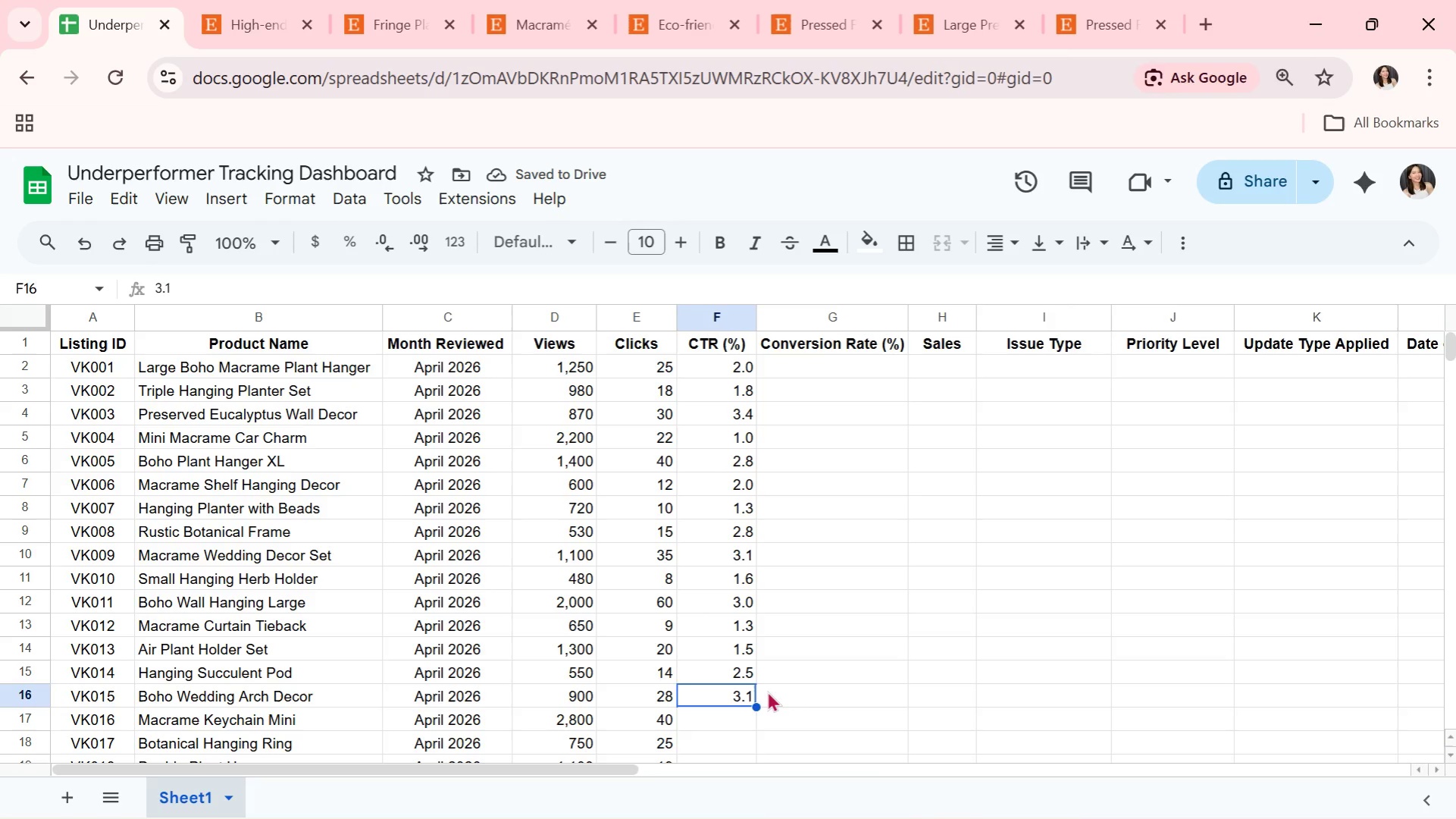 
key(ArrowDown)
 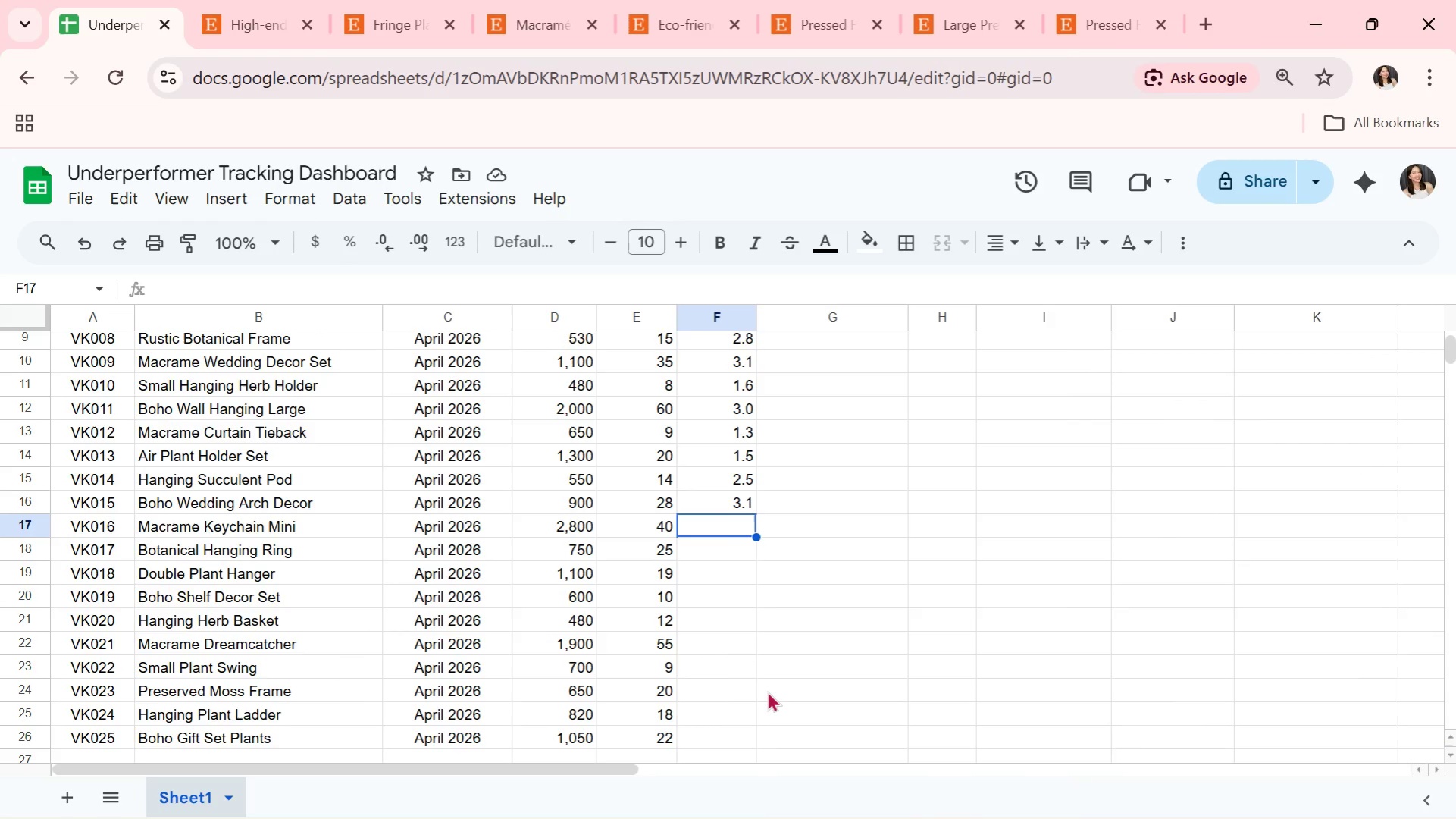 
wait(18.81)
 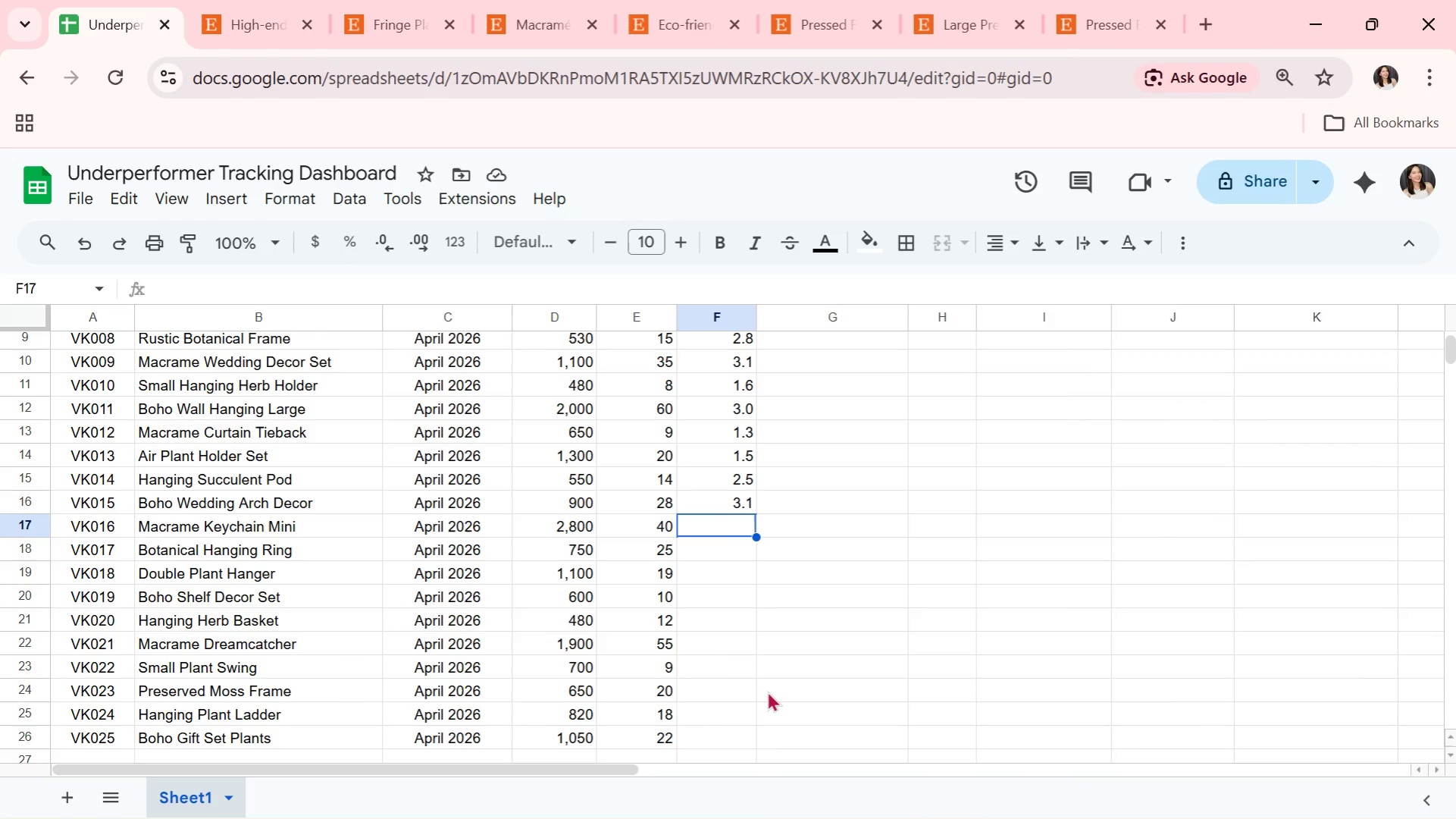 
key(1)
 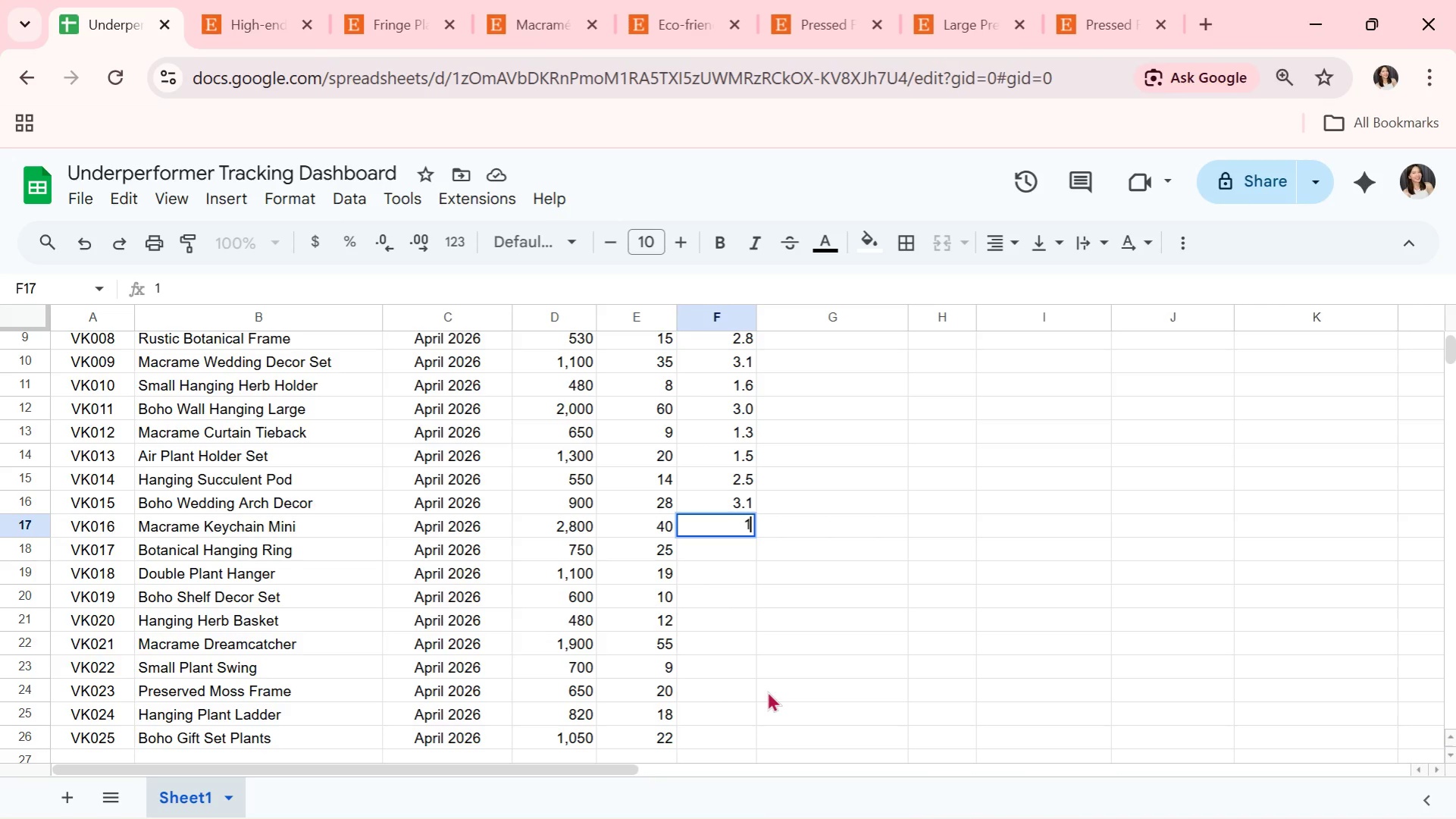 
key(Period)
 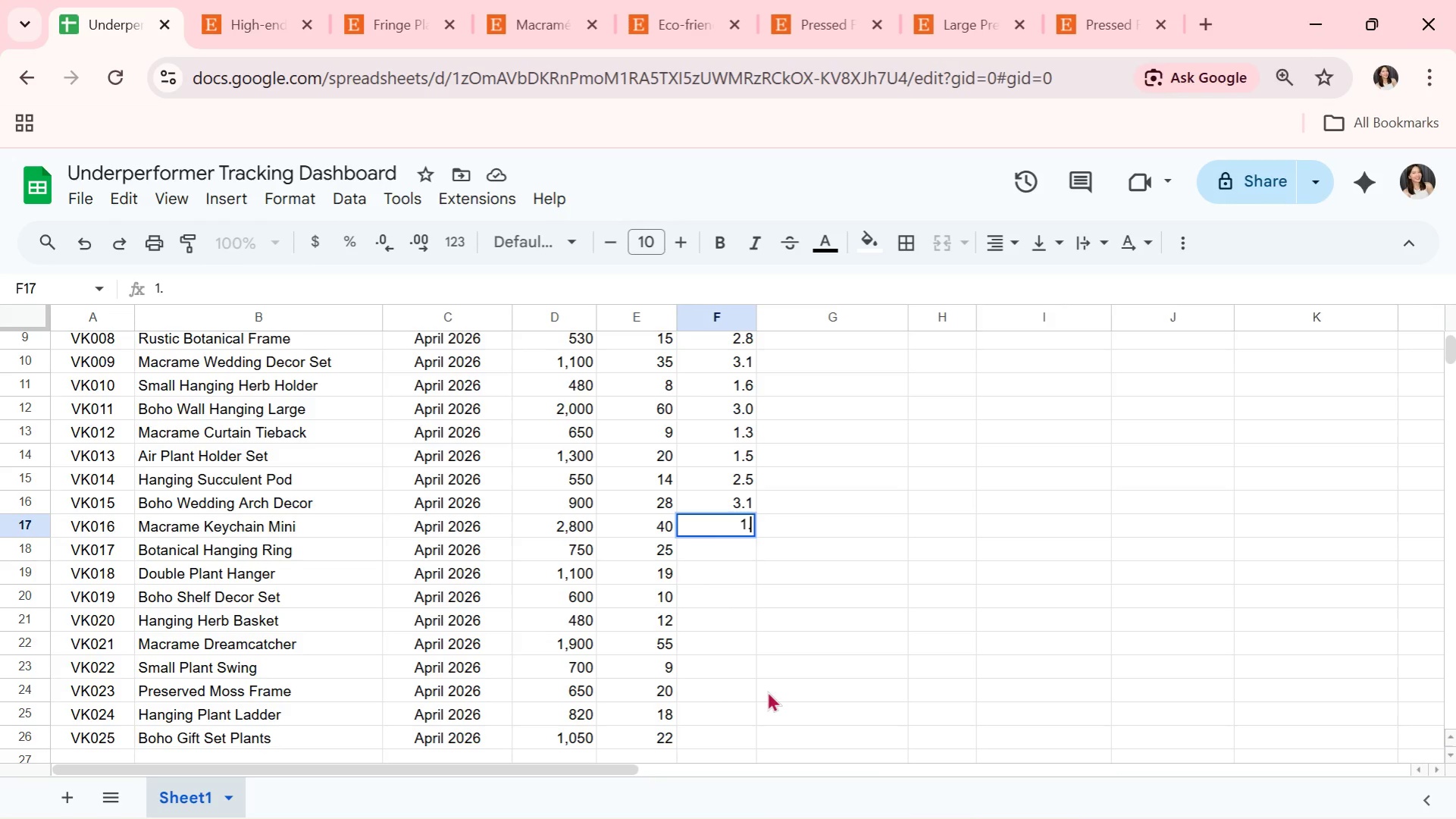 
key(4)
 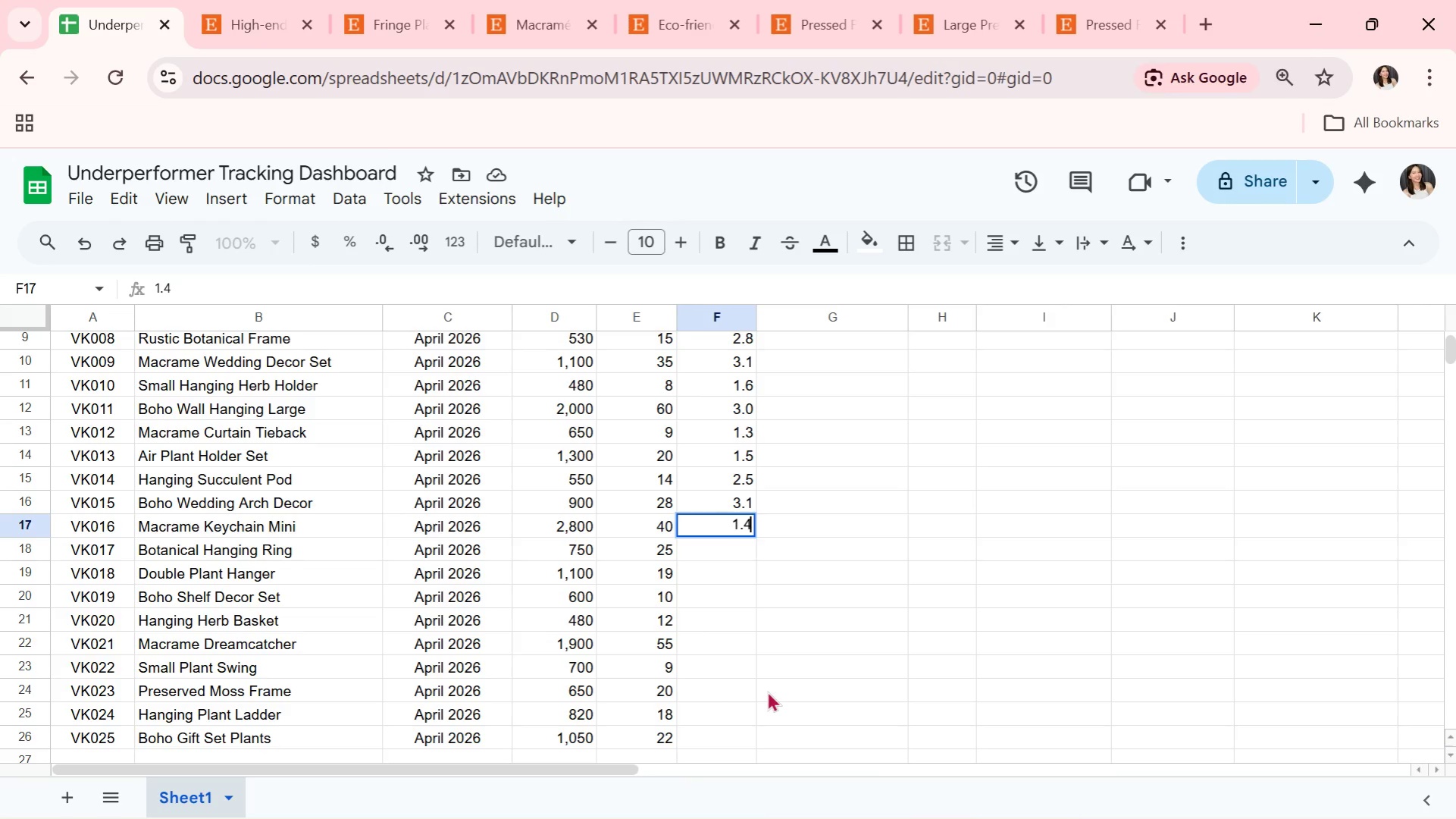 
key(Enter)
 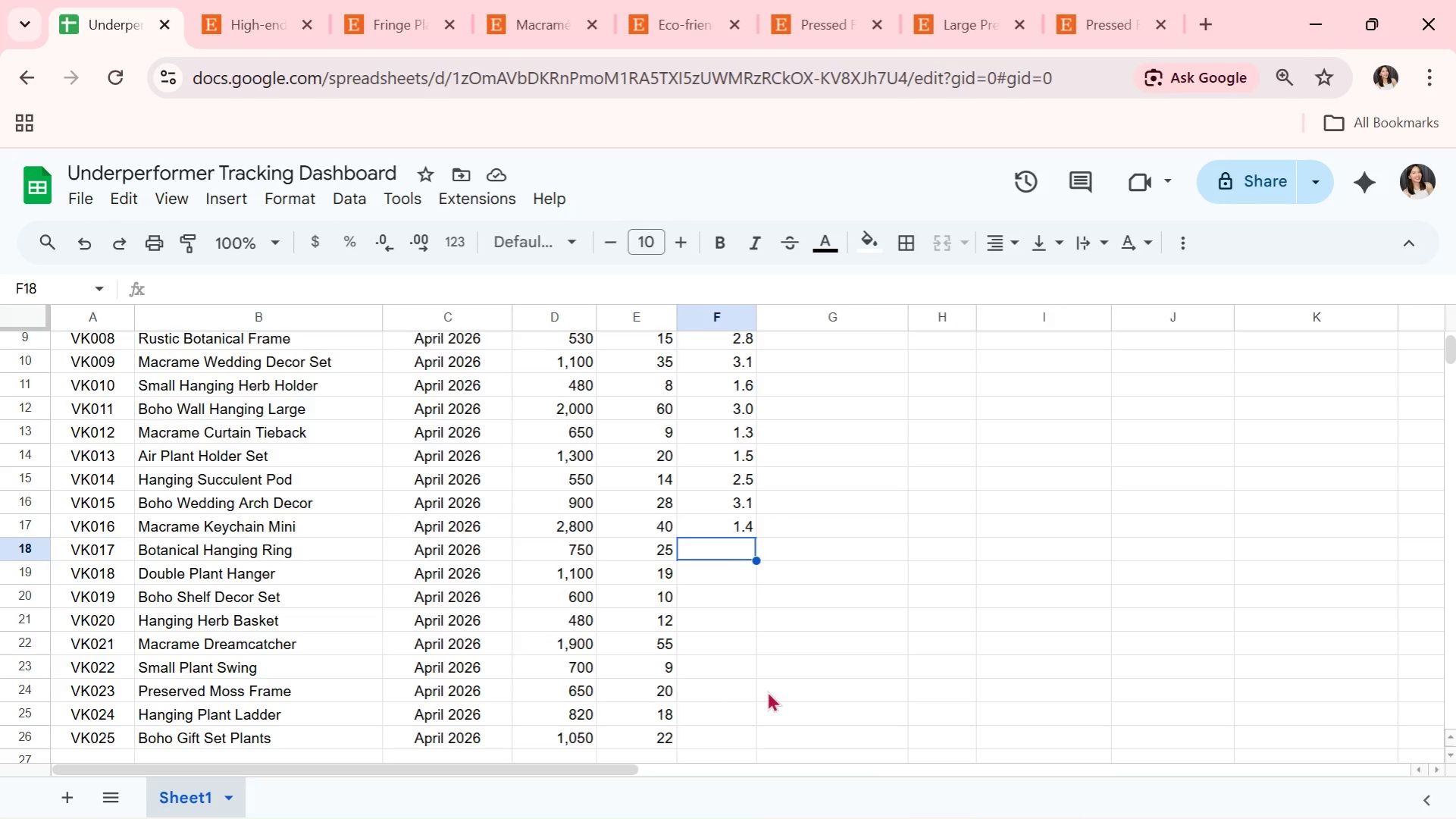 
wait(32.73)
 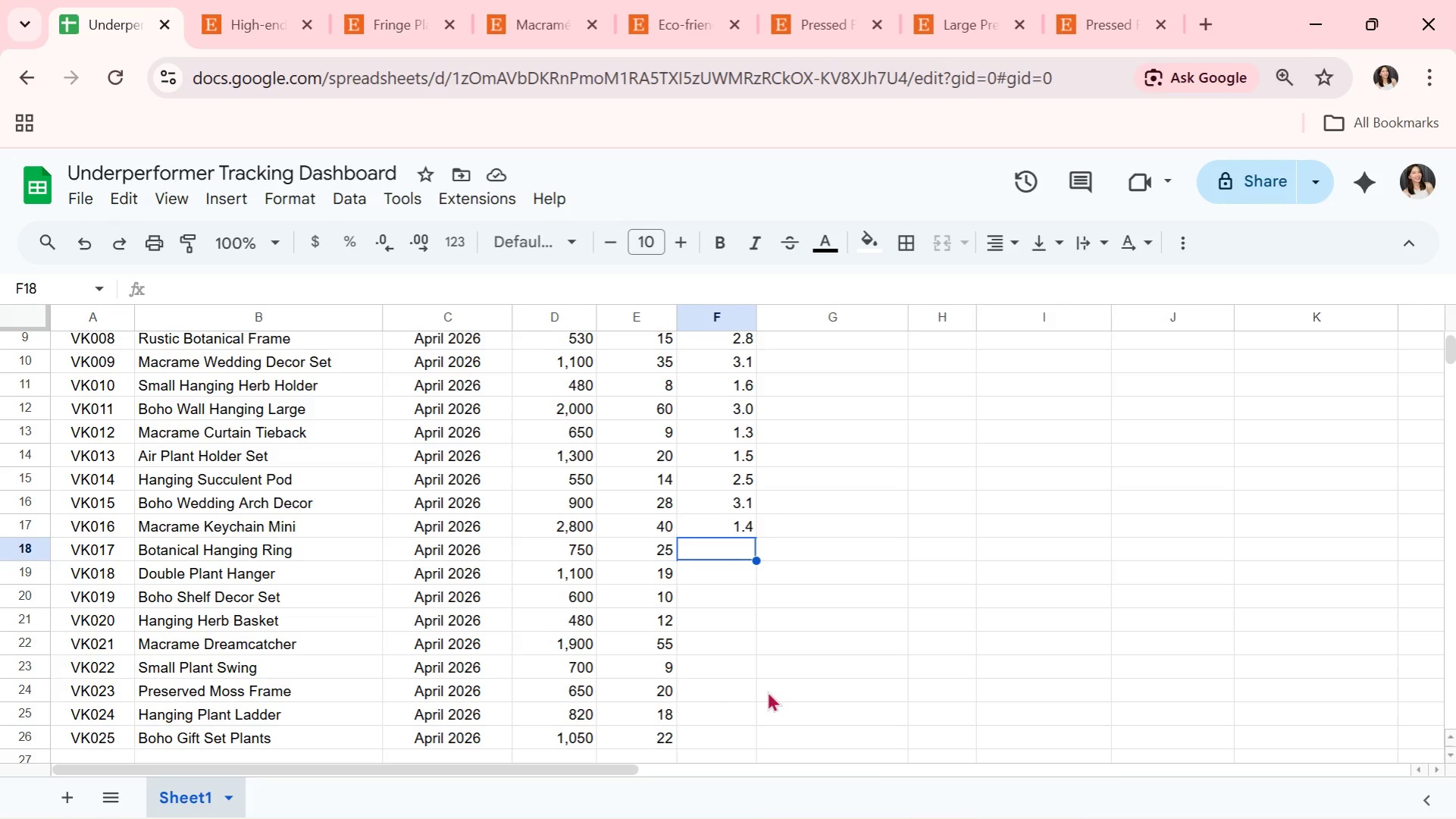 
key(3)
 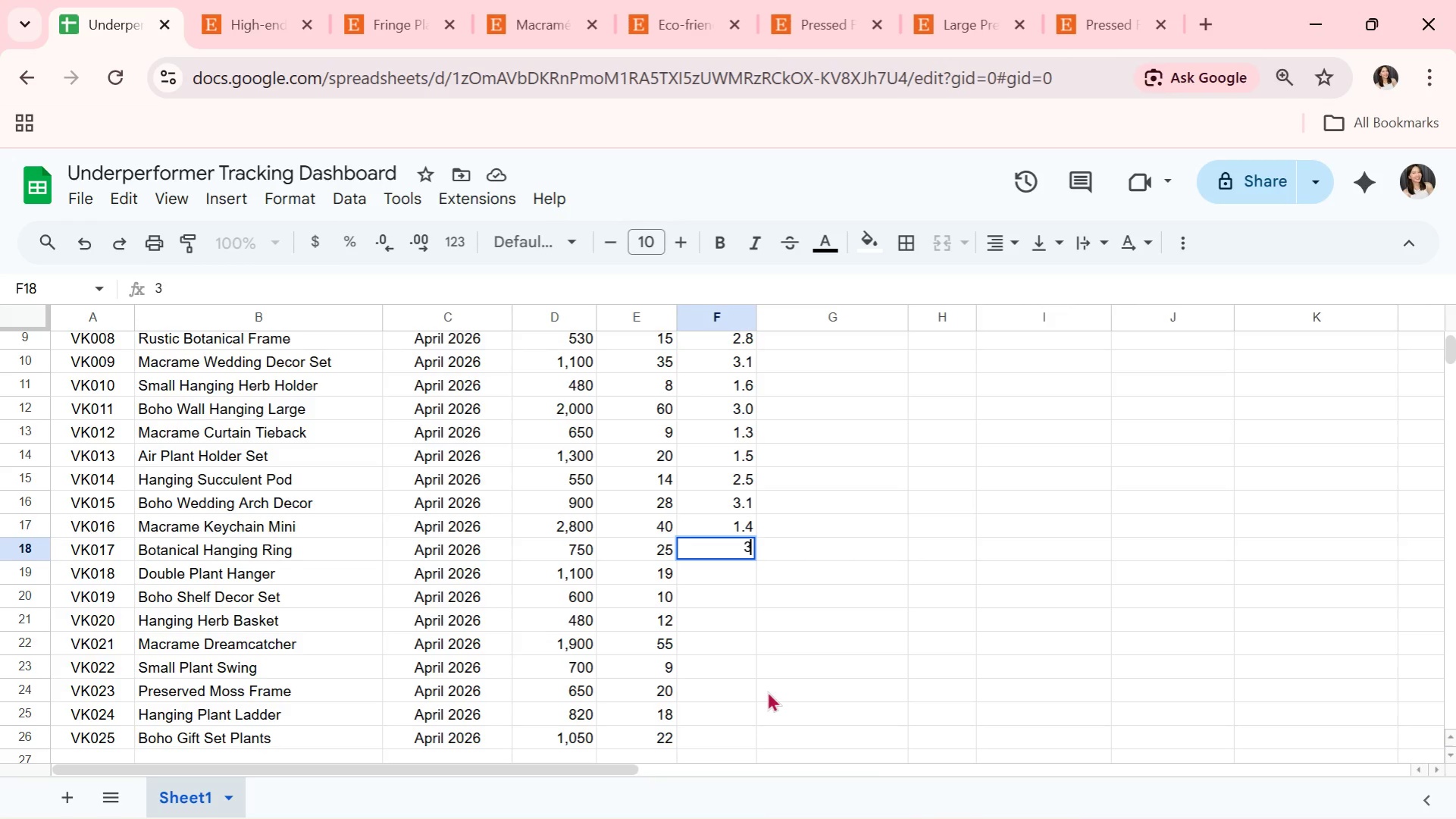 
key(Period)
 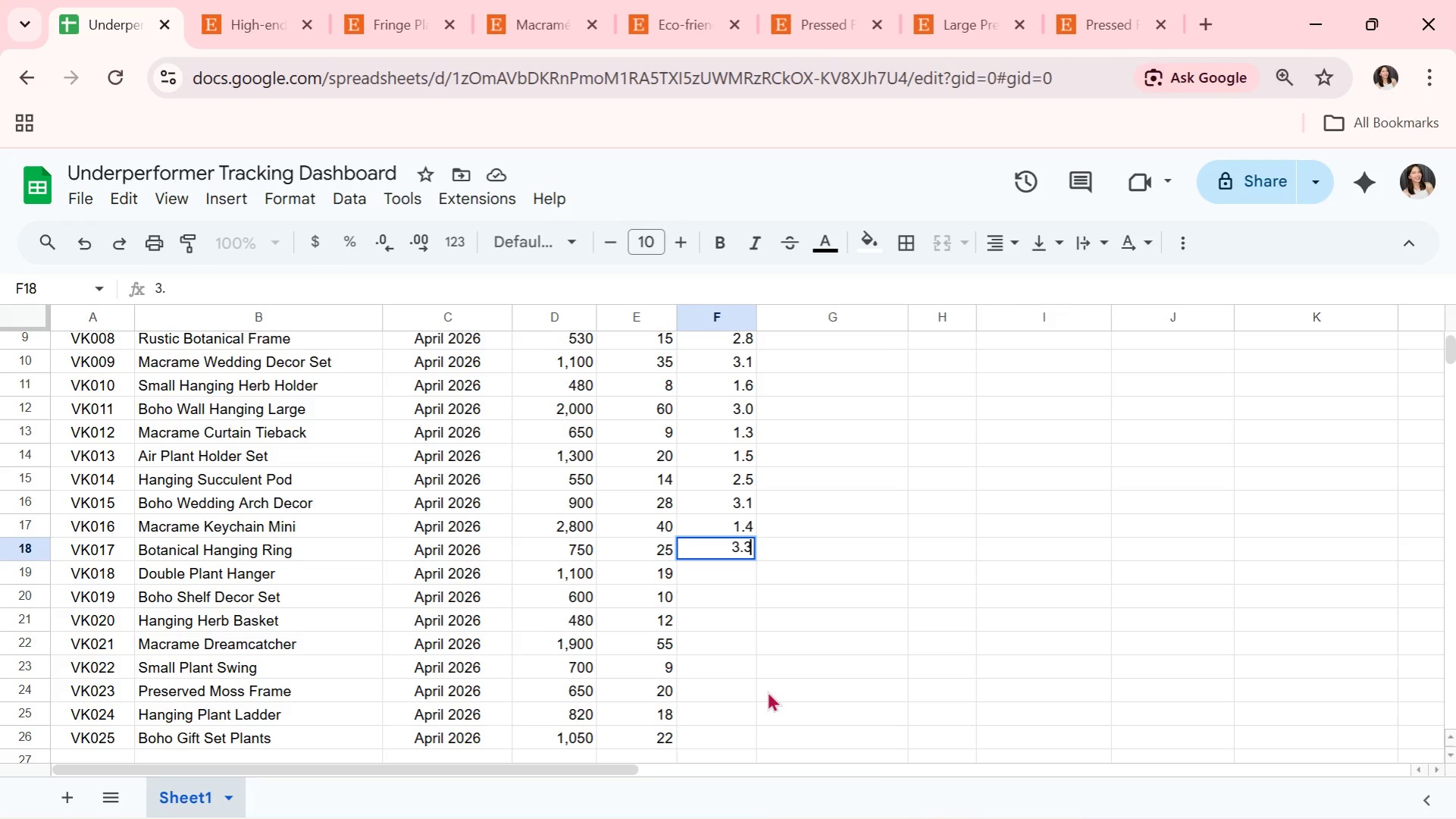 
key(3)
 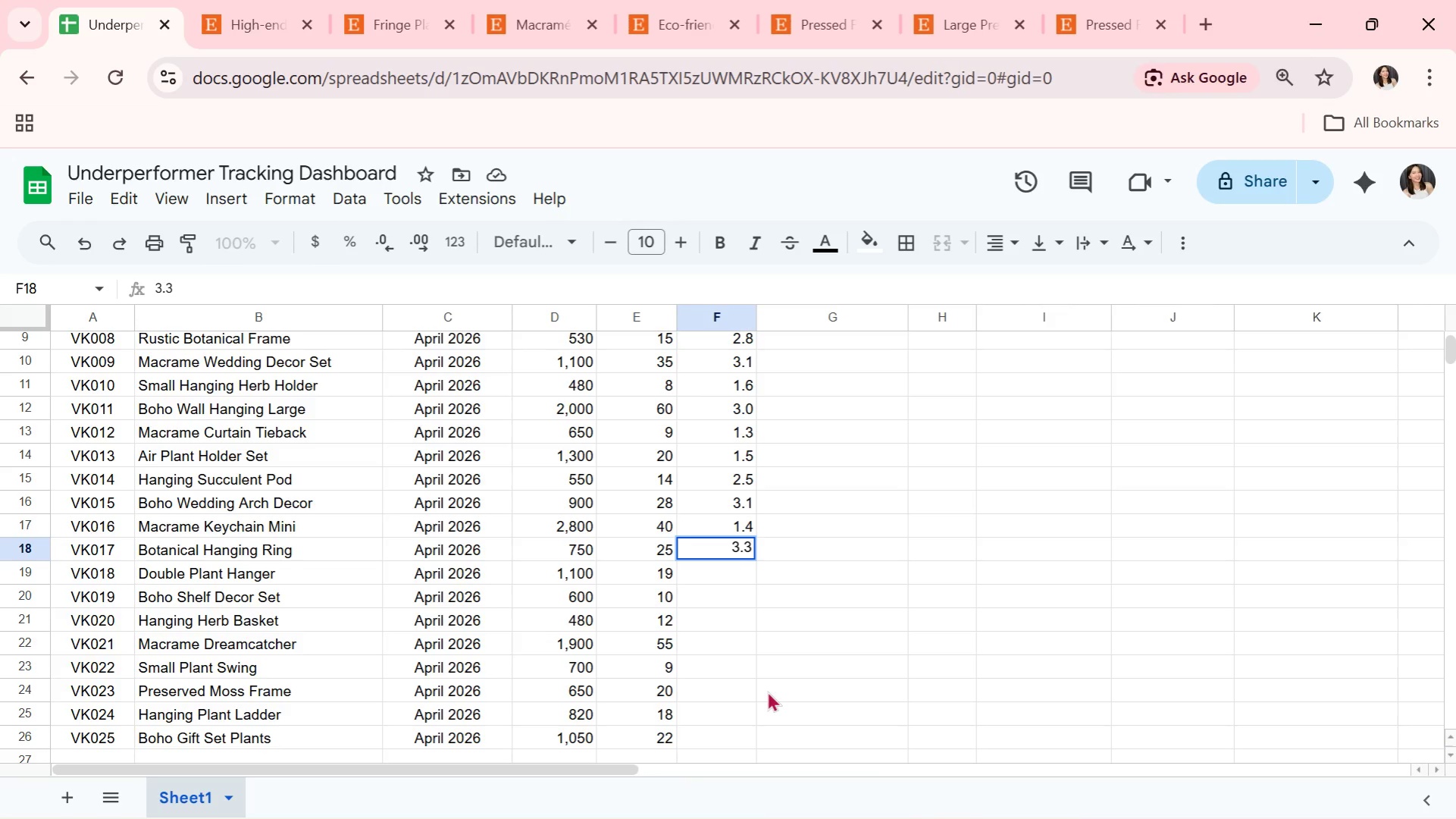 
key(Enter)
 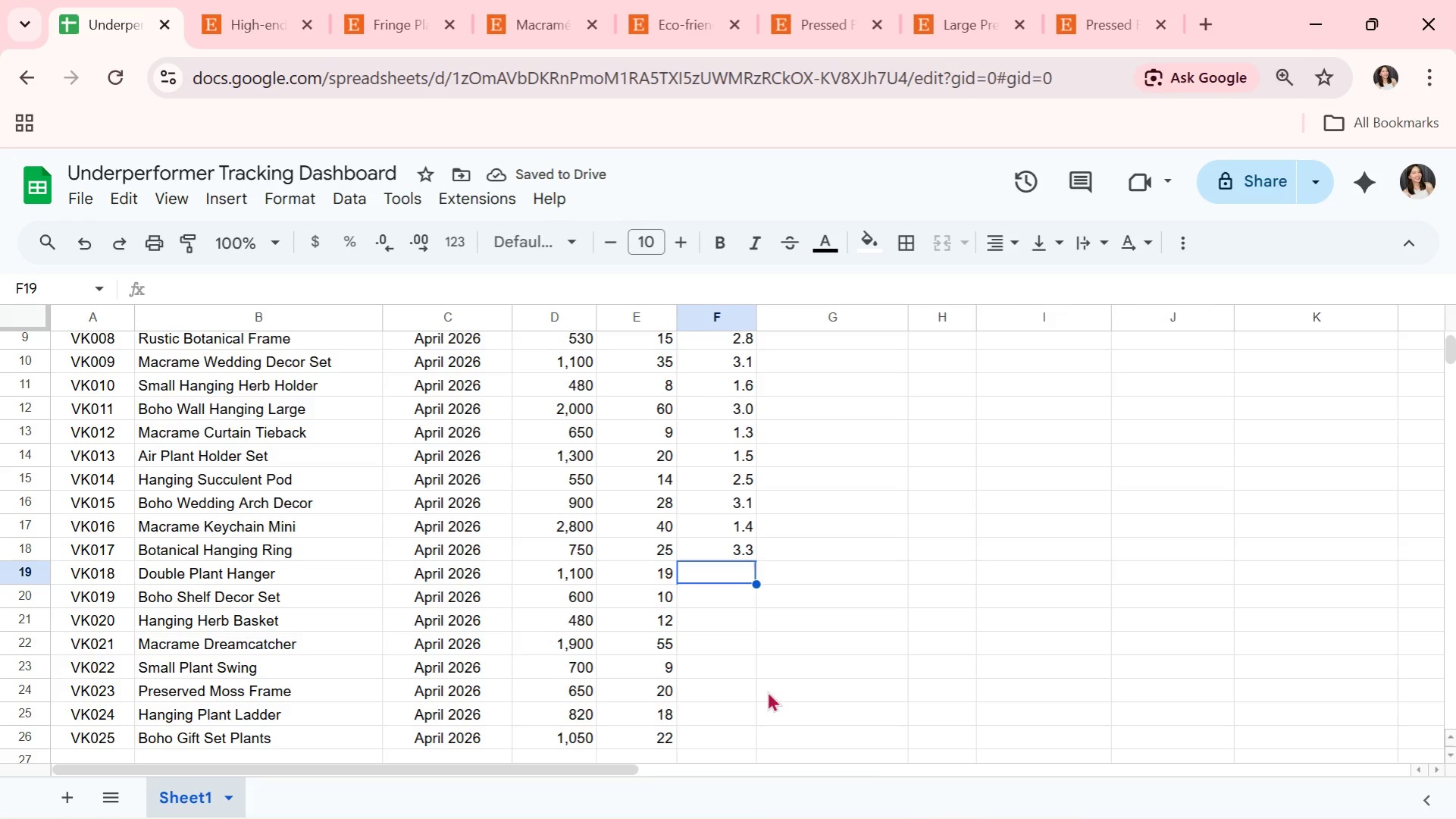 
key(1)
 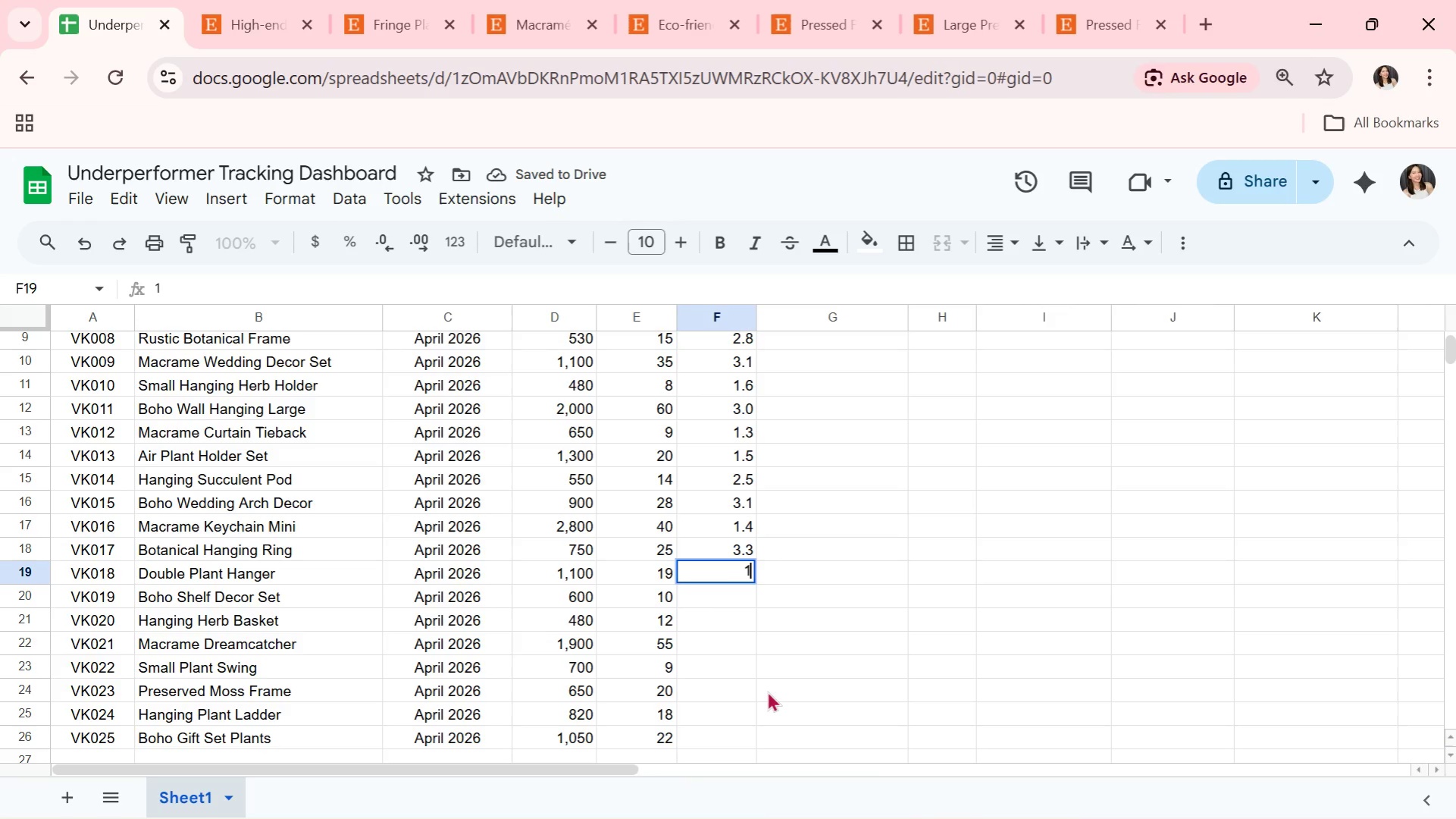 
key(Period)
 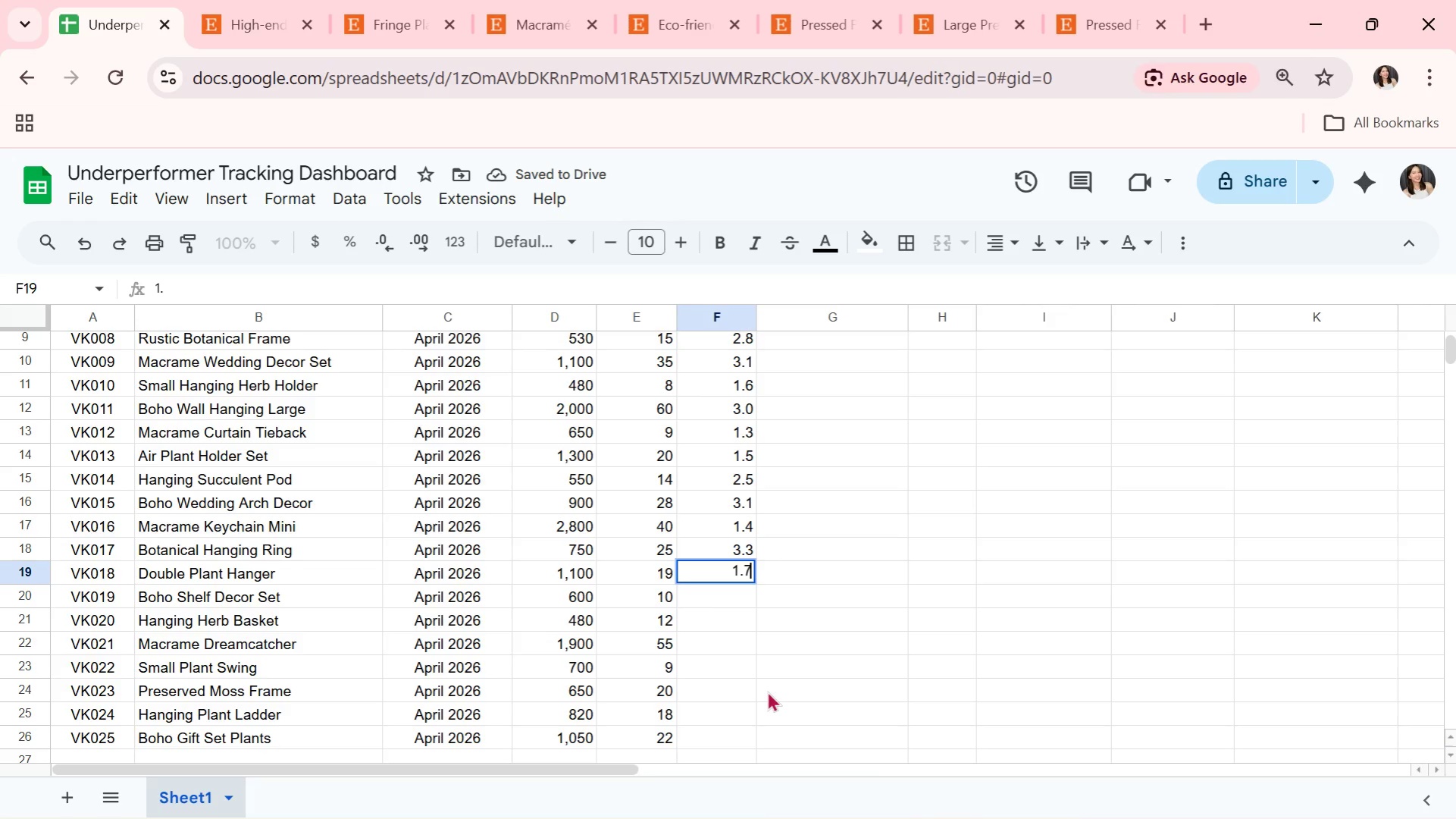 
key(7)
 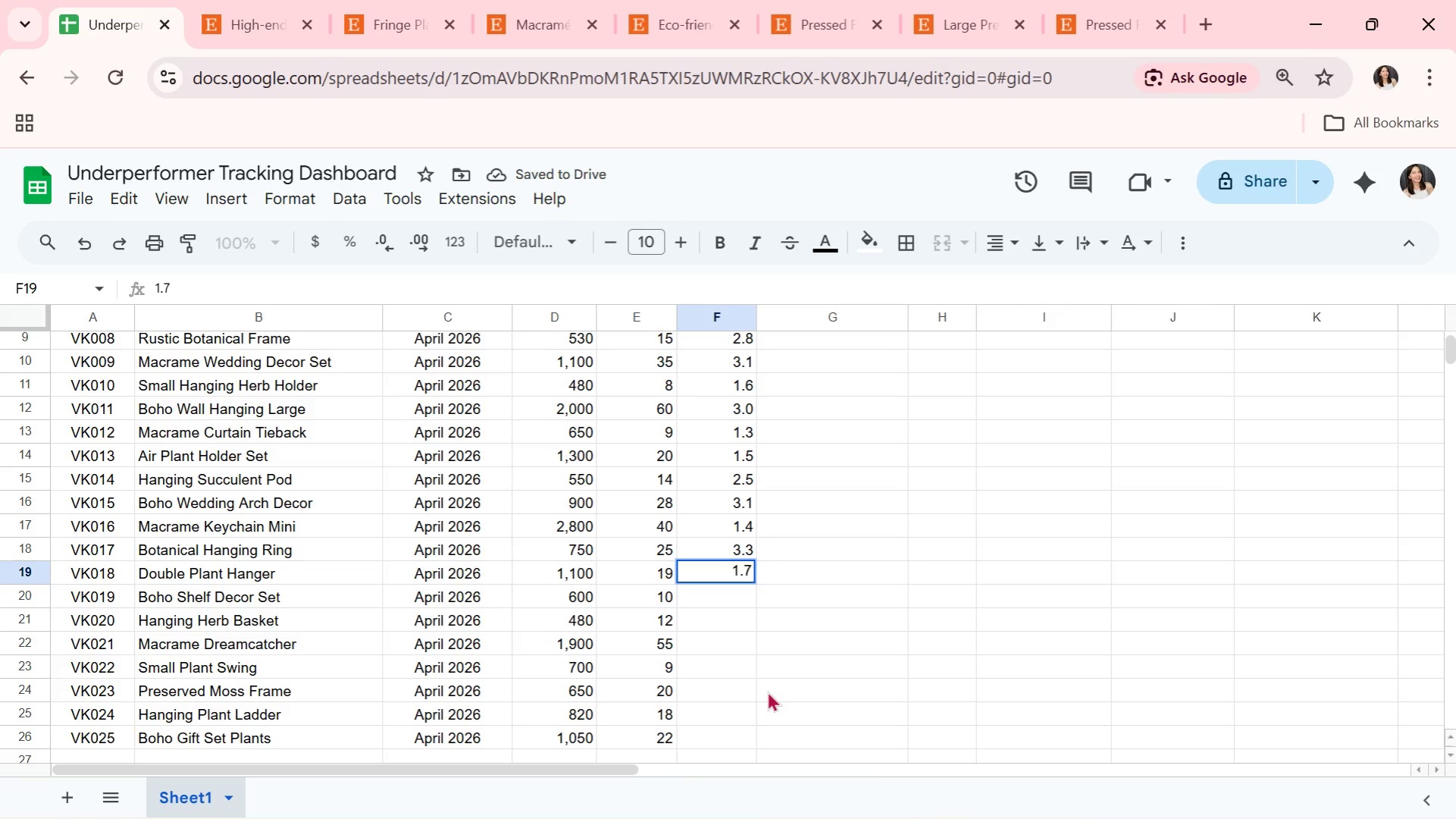 
key(Enter)
 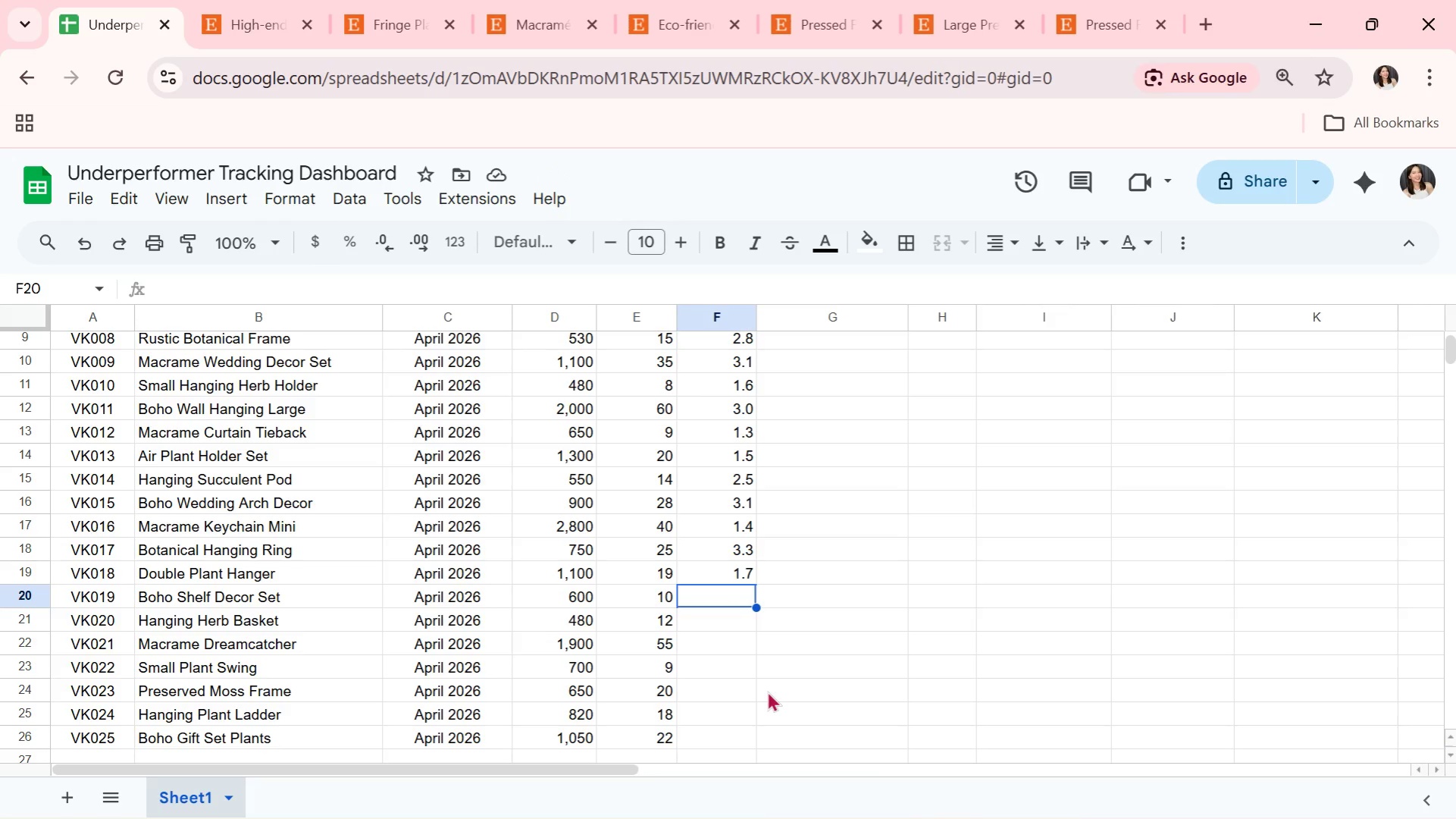 
wait(43.3)
 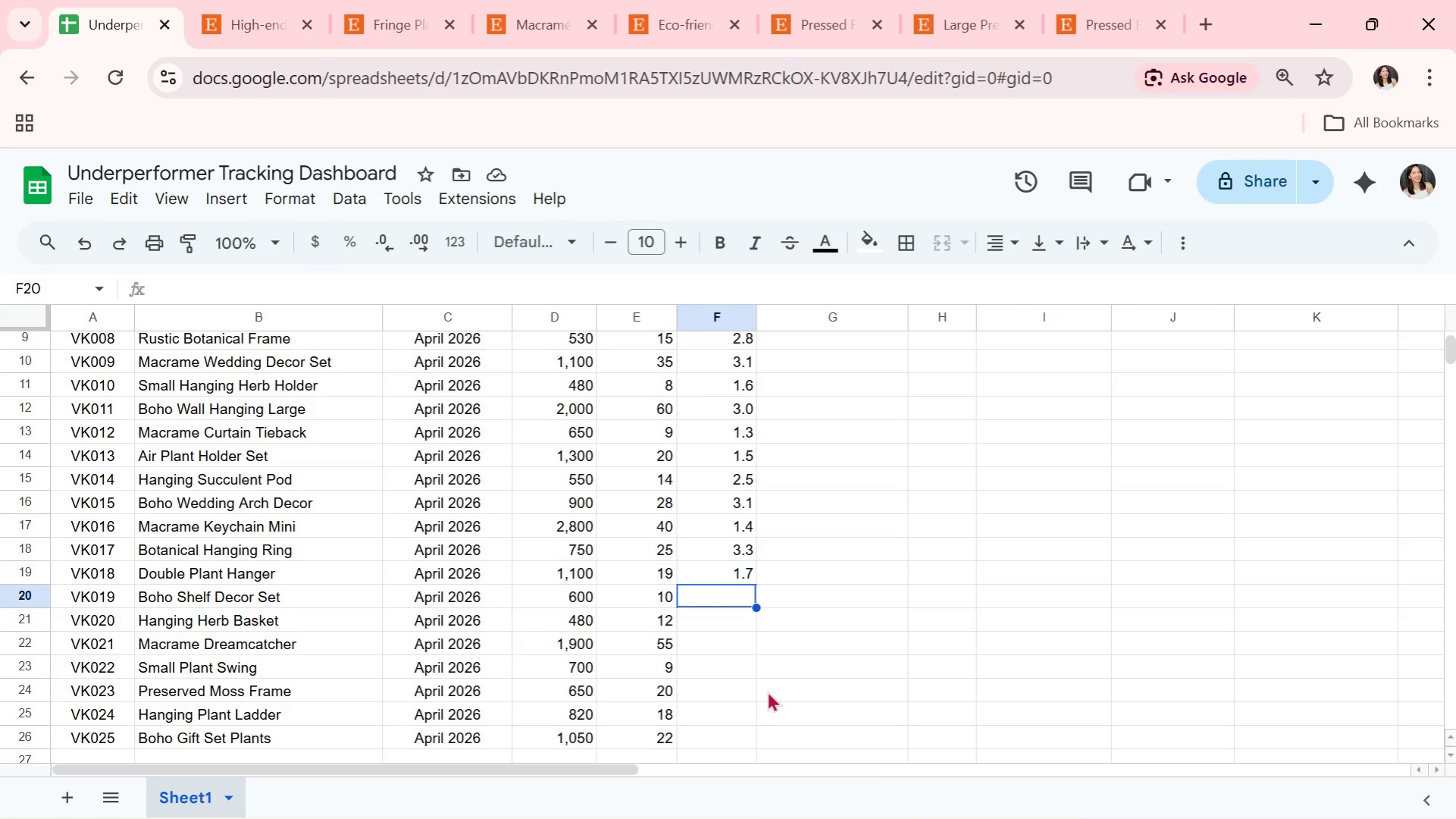 
double_click([743, 604])
 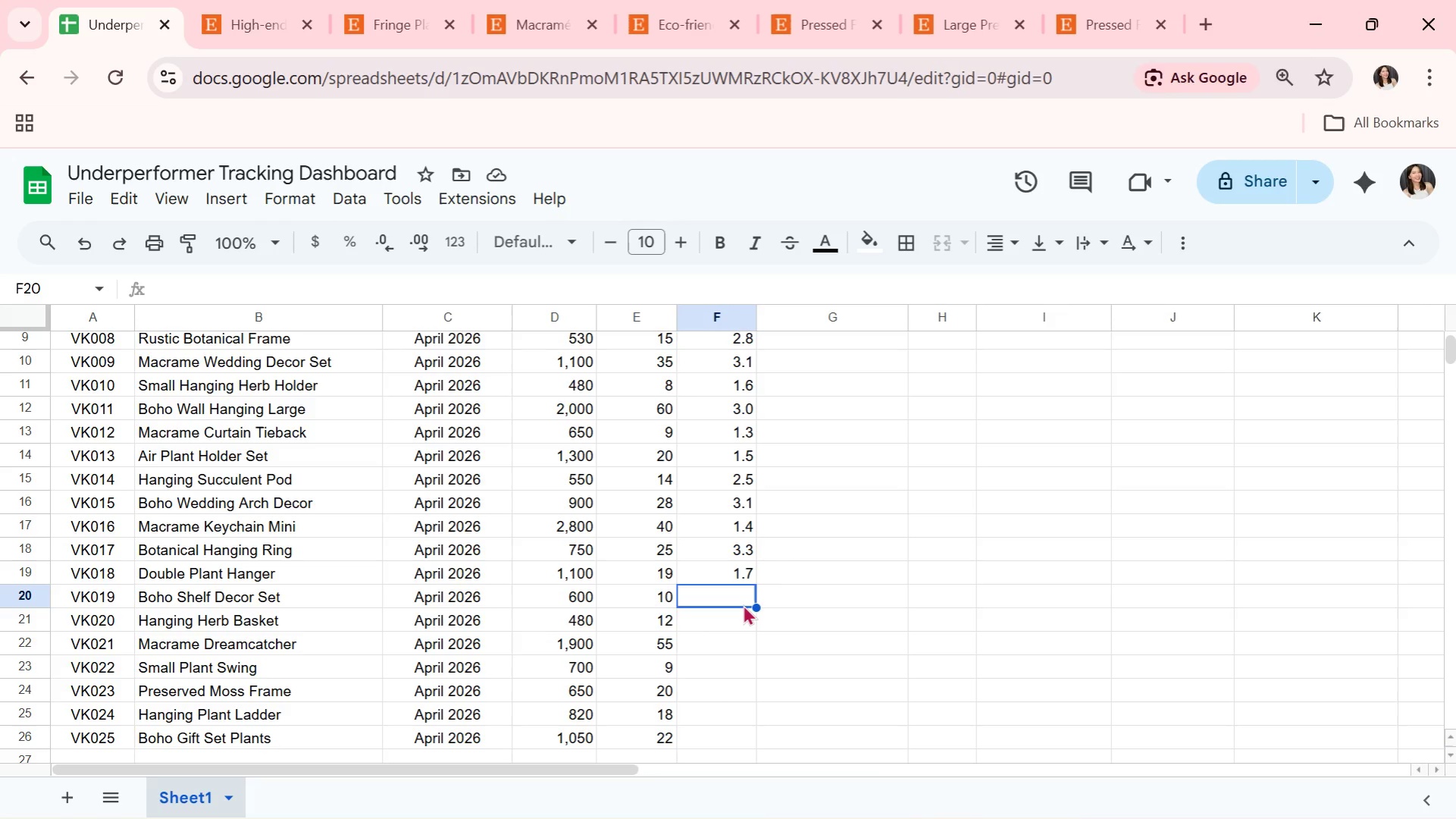 
wait(5.66)
 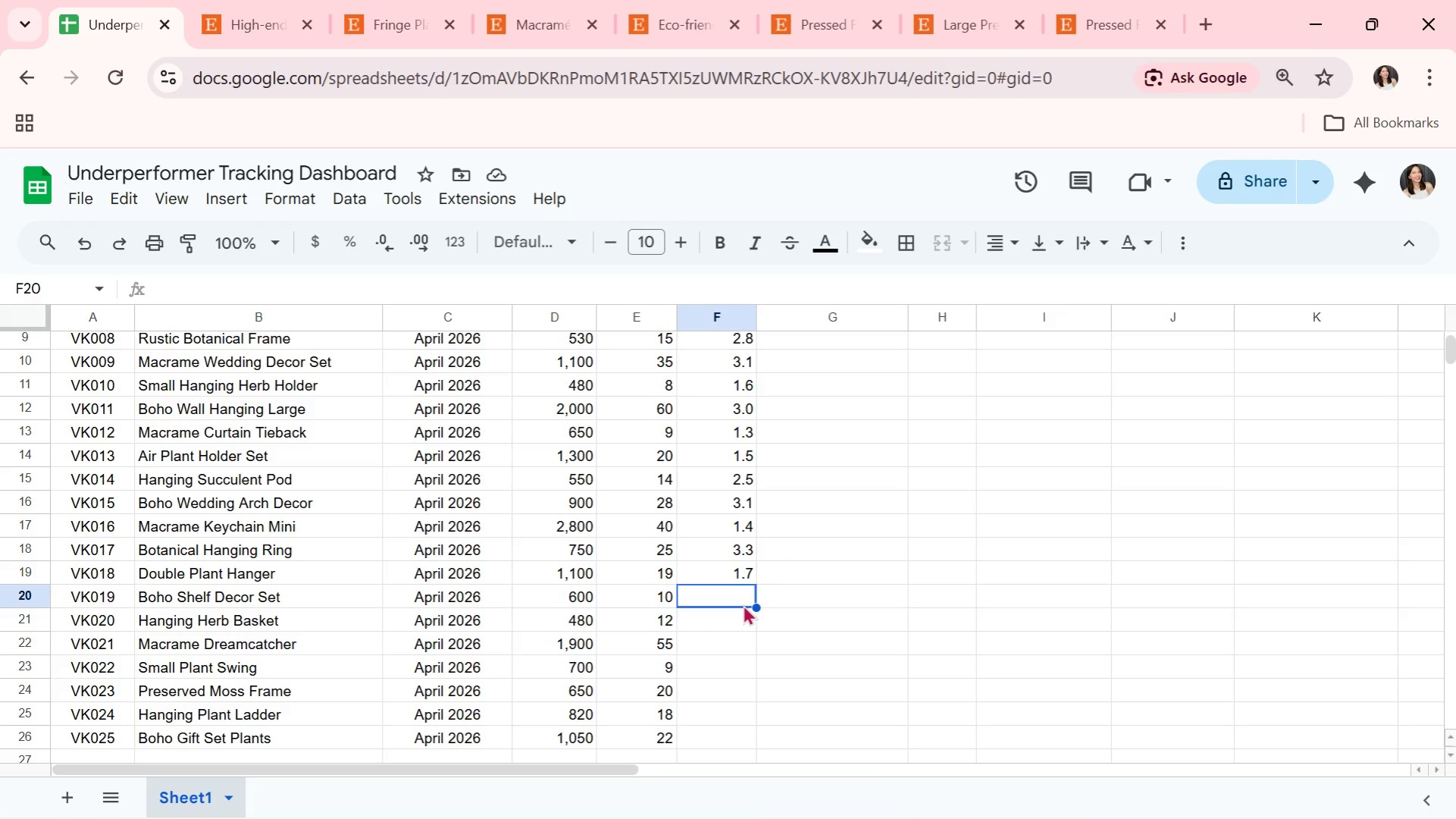 
key(Alt+AltLeft)
 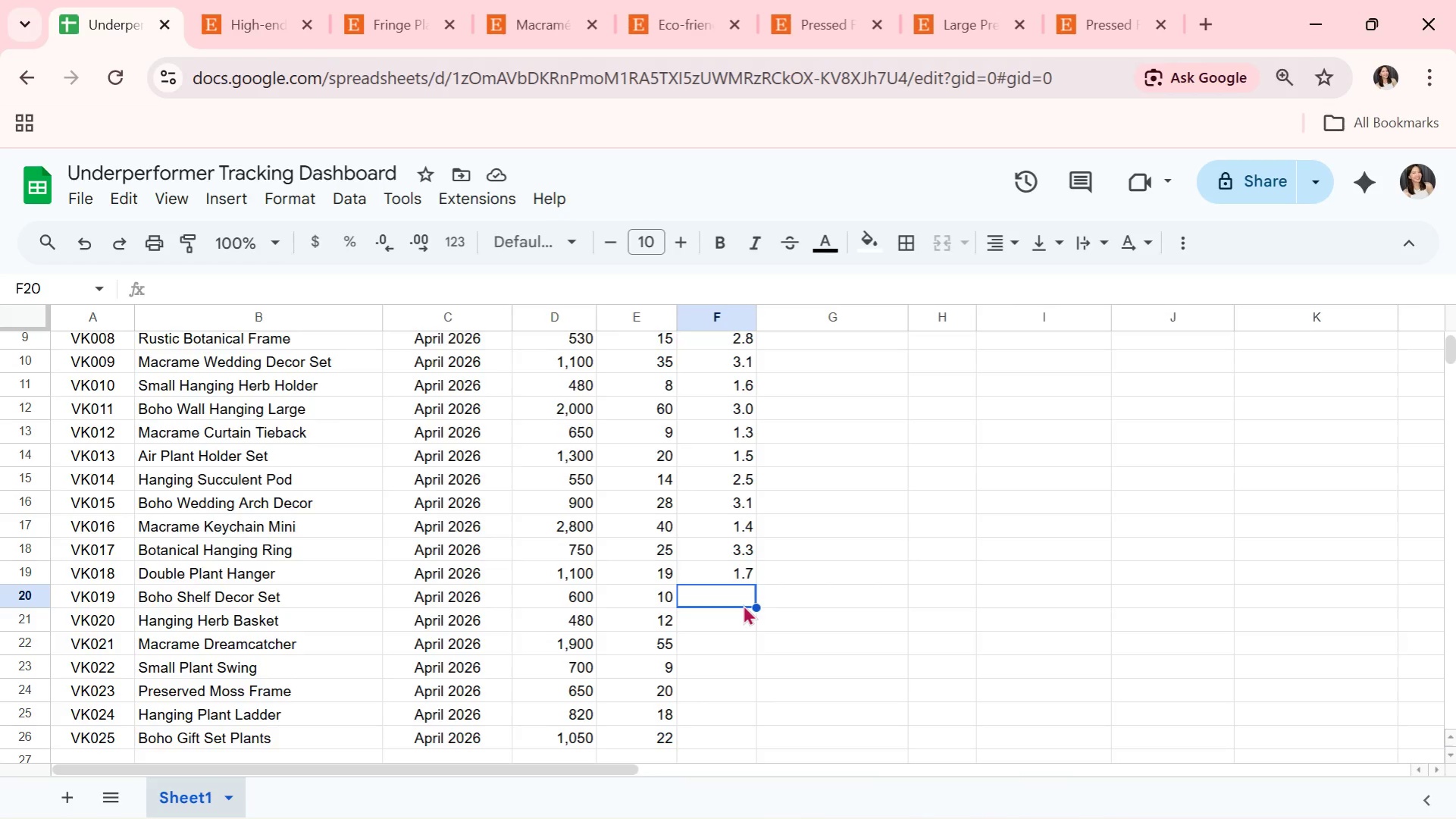 
key(Alt+Tab)